 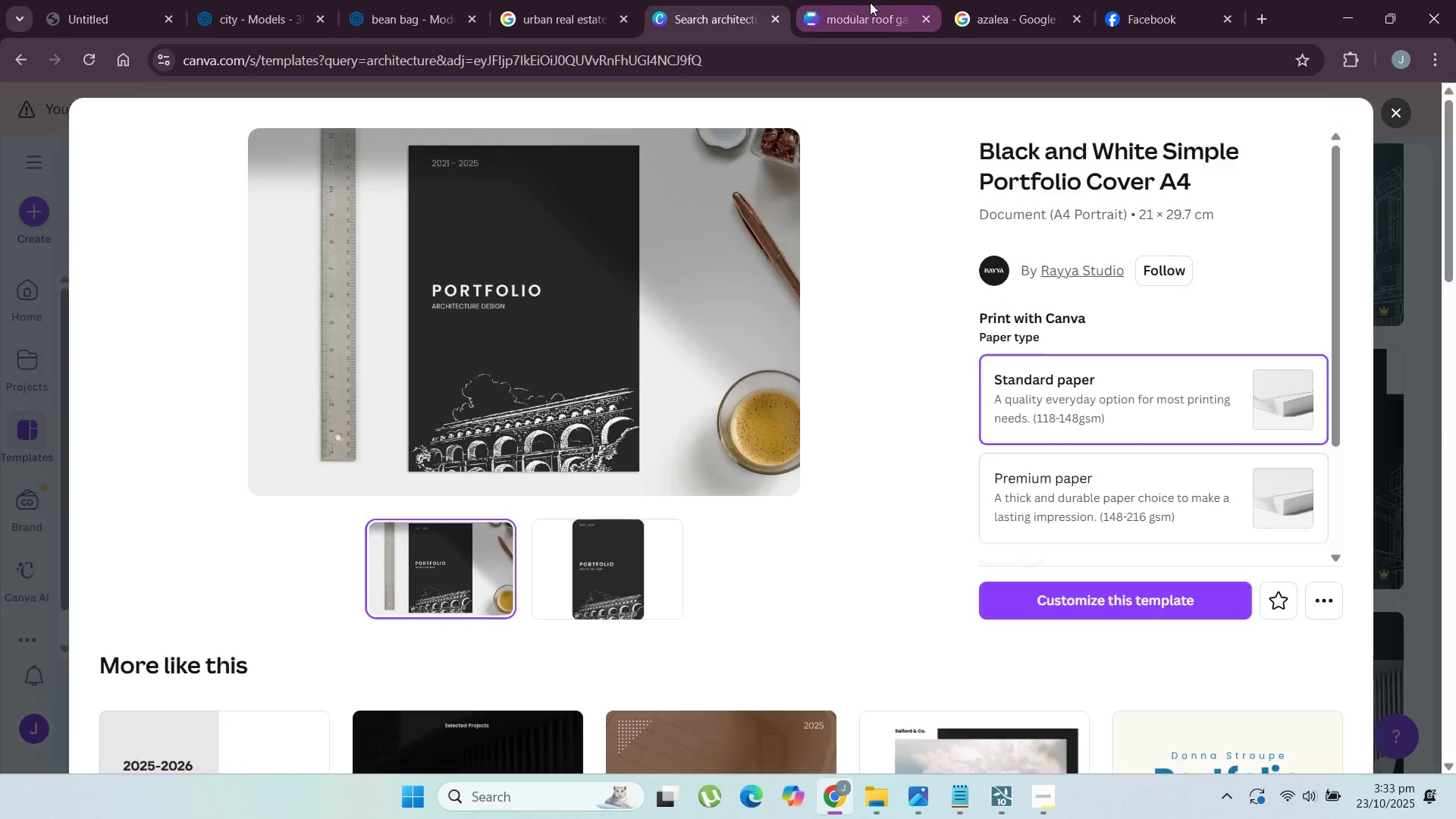 
mouse_move([899, 8])
 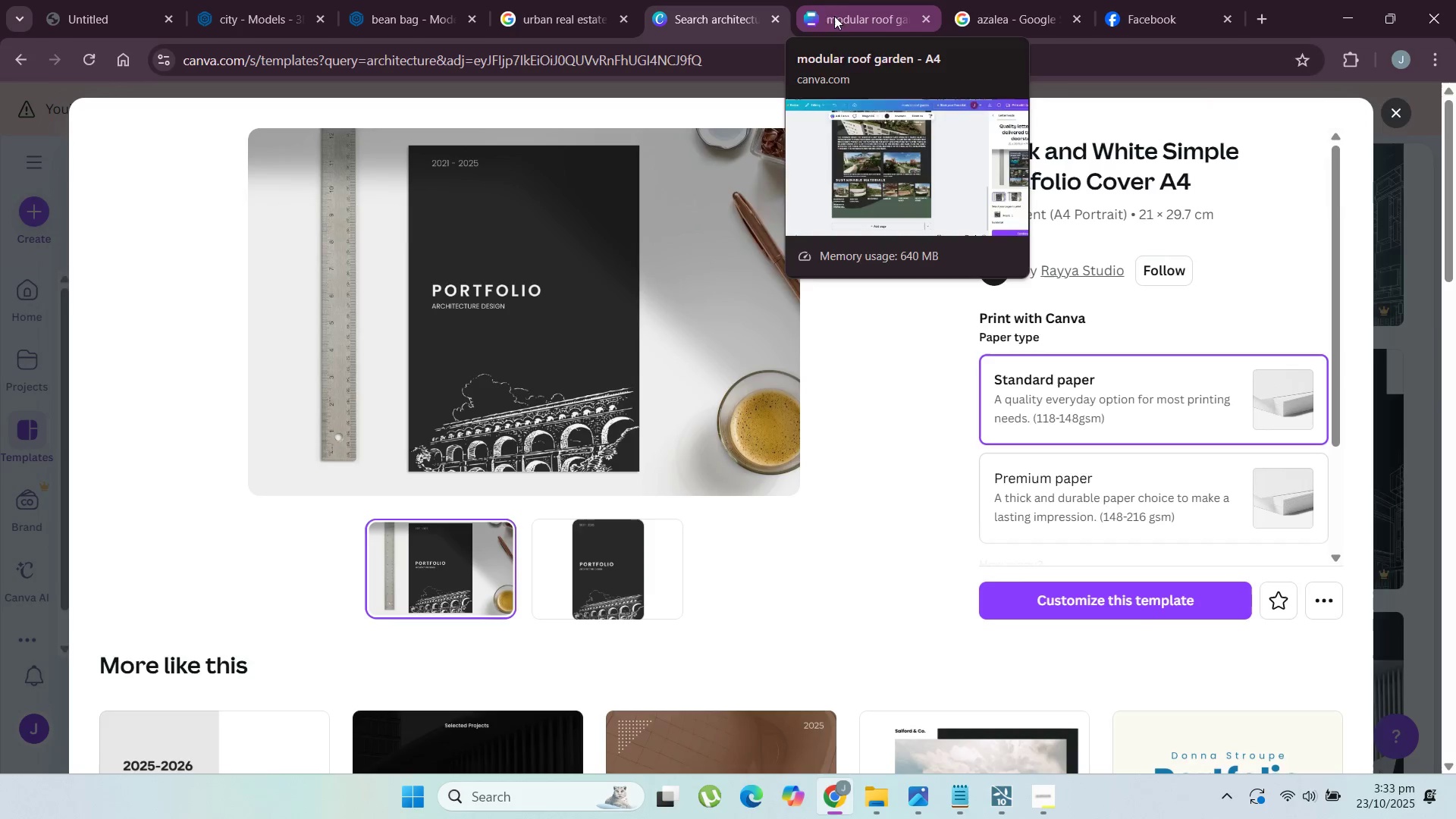 
left_click([823, 14])
 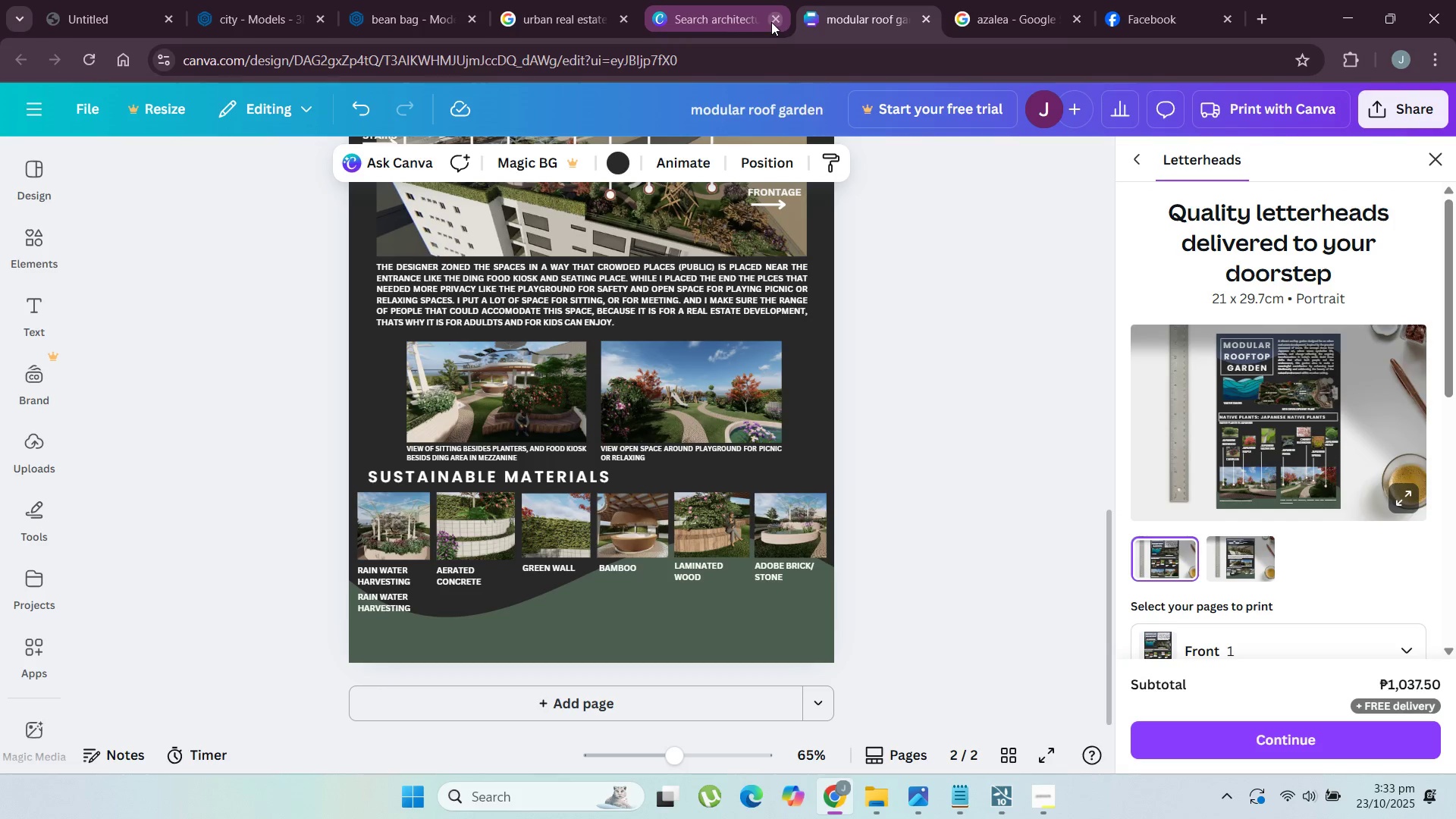 
left_click([774, 22])
 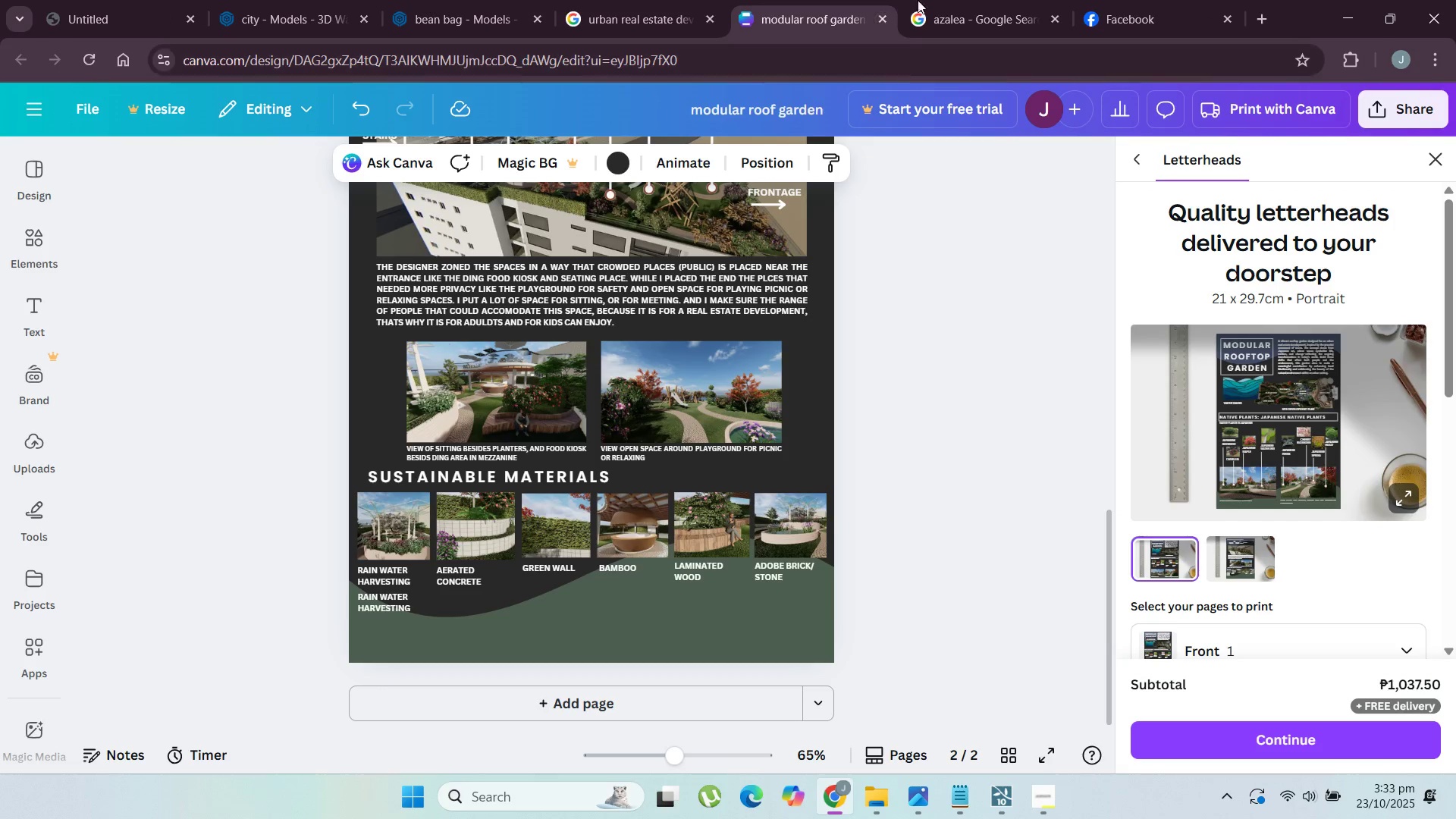 
left_click([964, 0])
 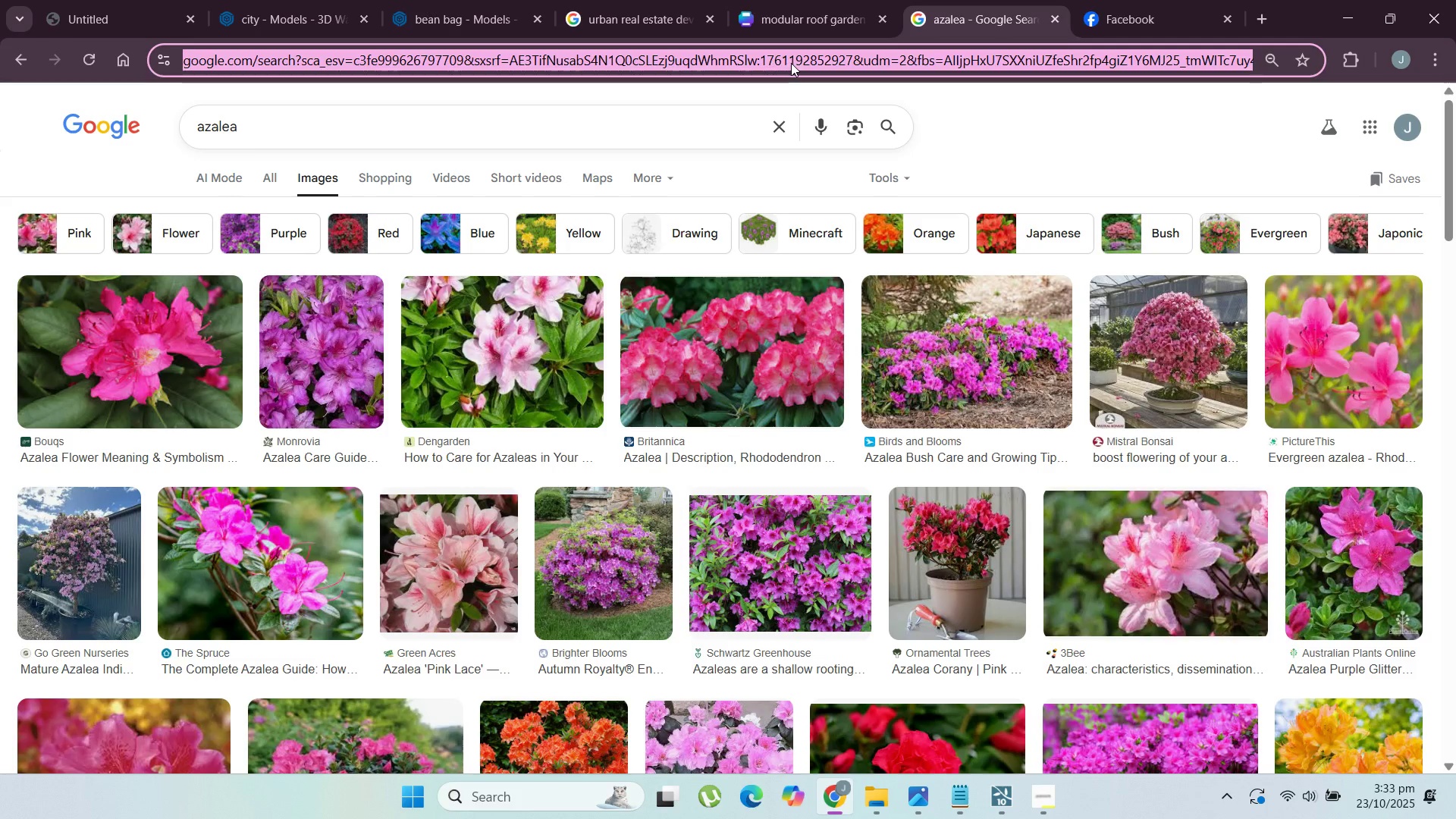 
type(RAIN)
 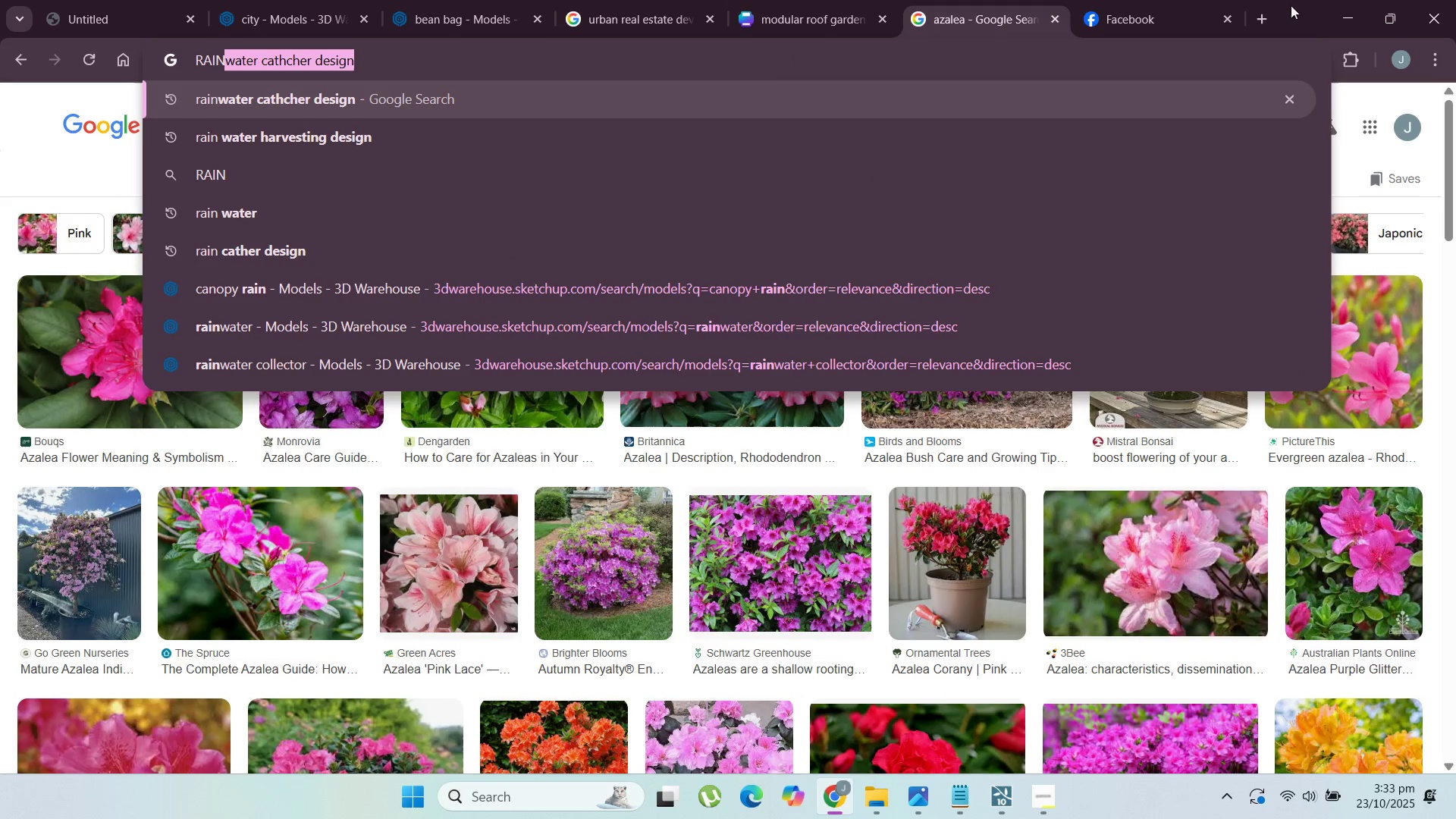 
left_click([1335, 19])